 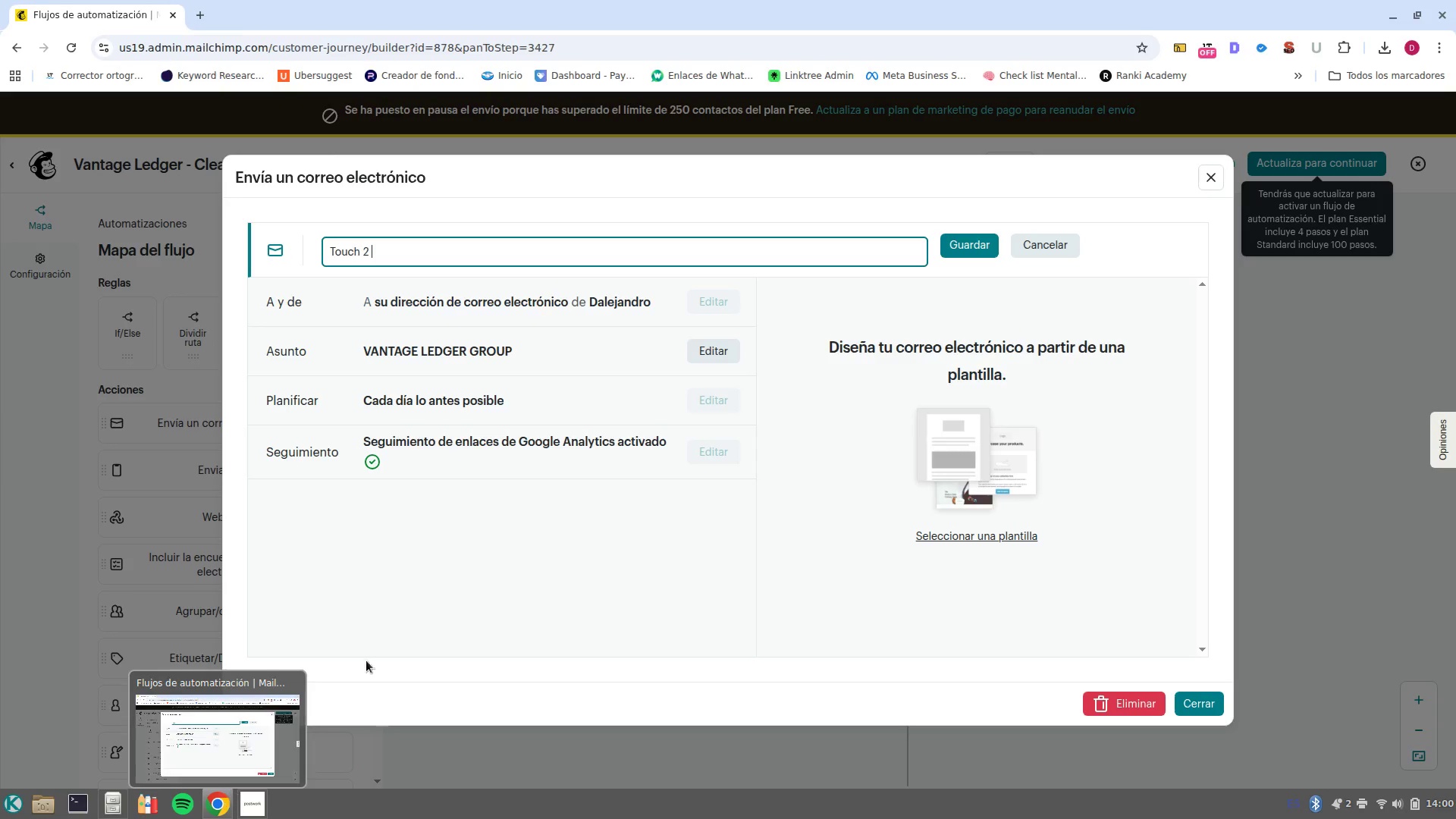 
key(Control+V)
 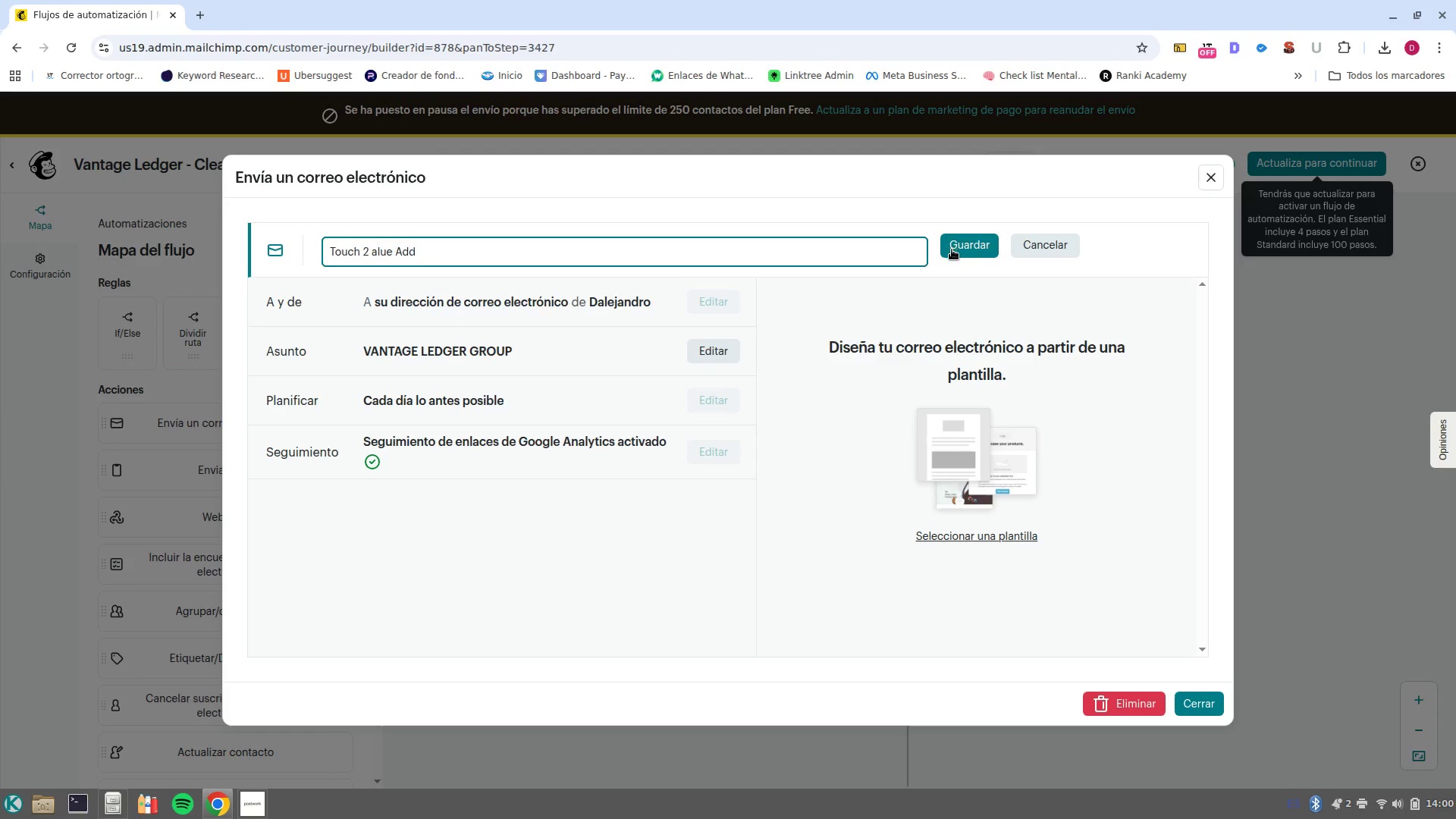 
left_click([959, 250])
 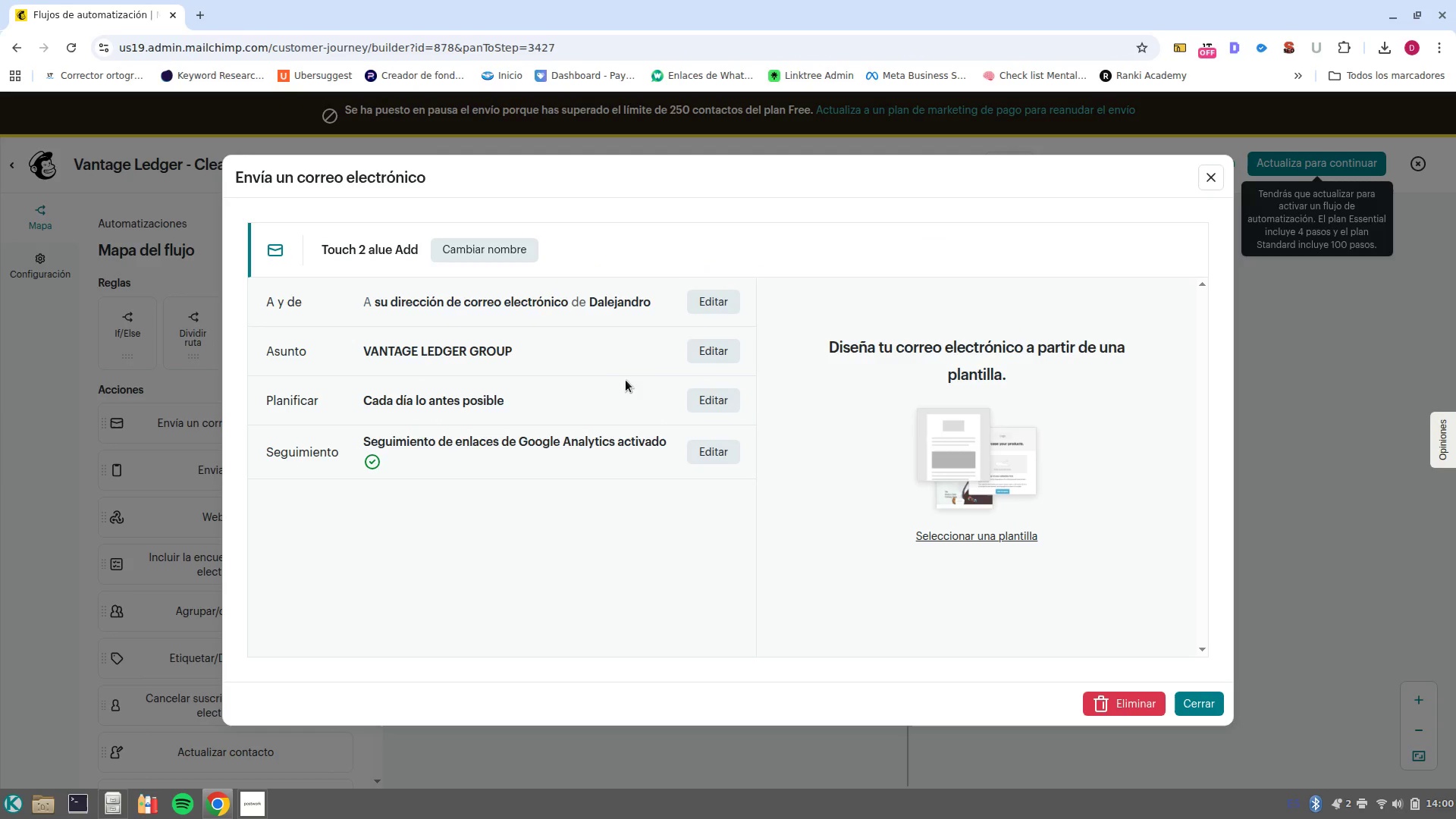 
left_click([708, 400])
 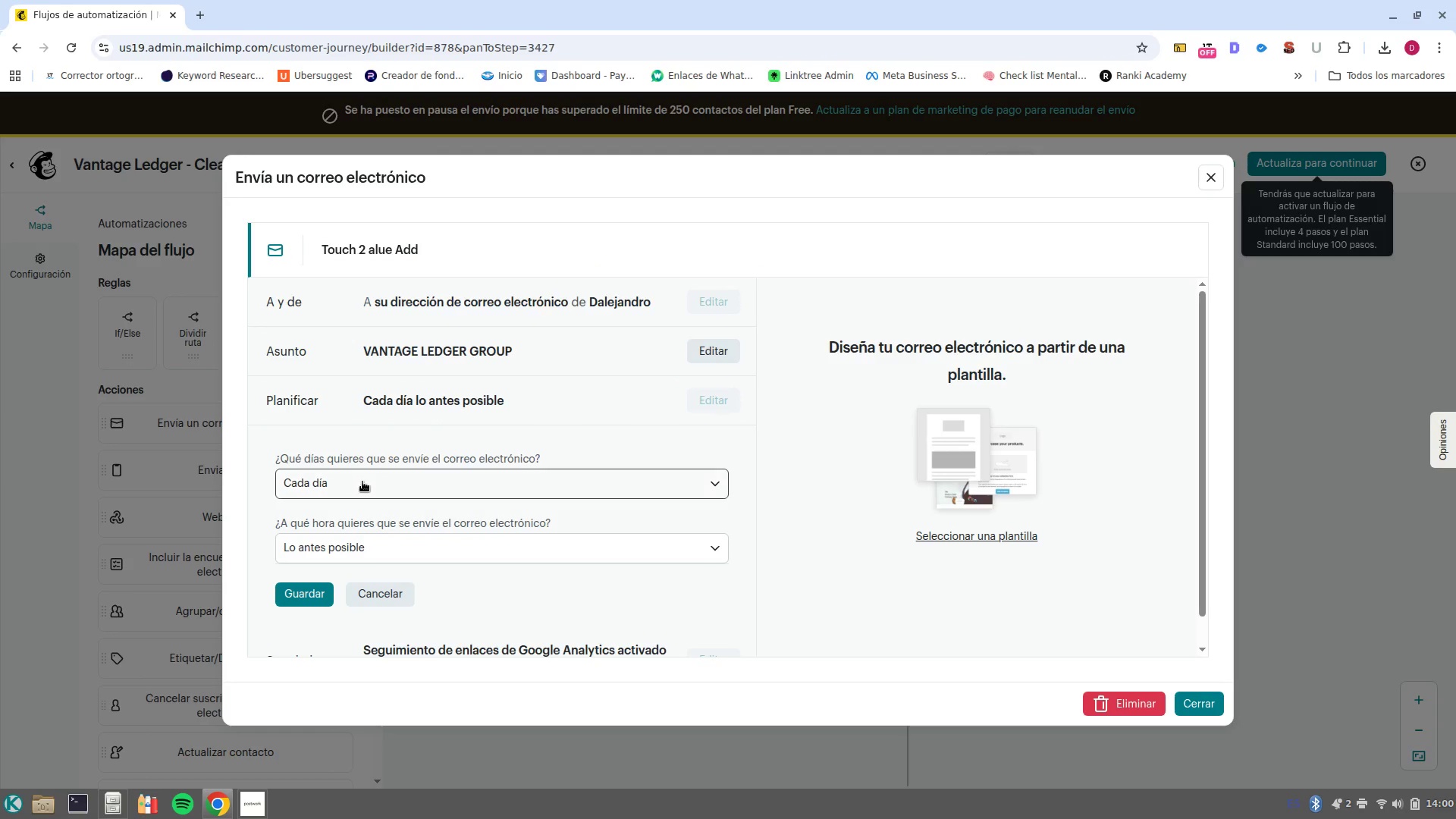 
left_click([362, 482])
 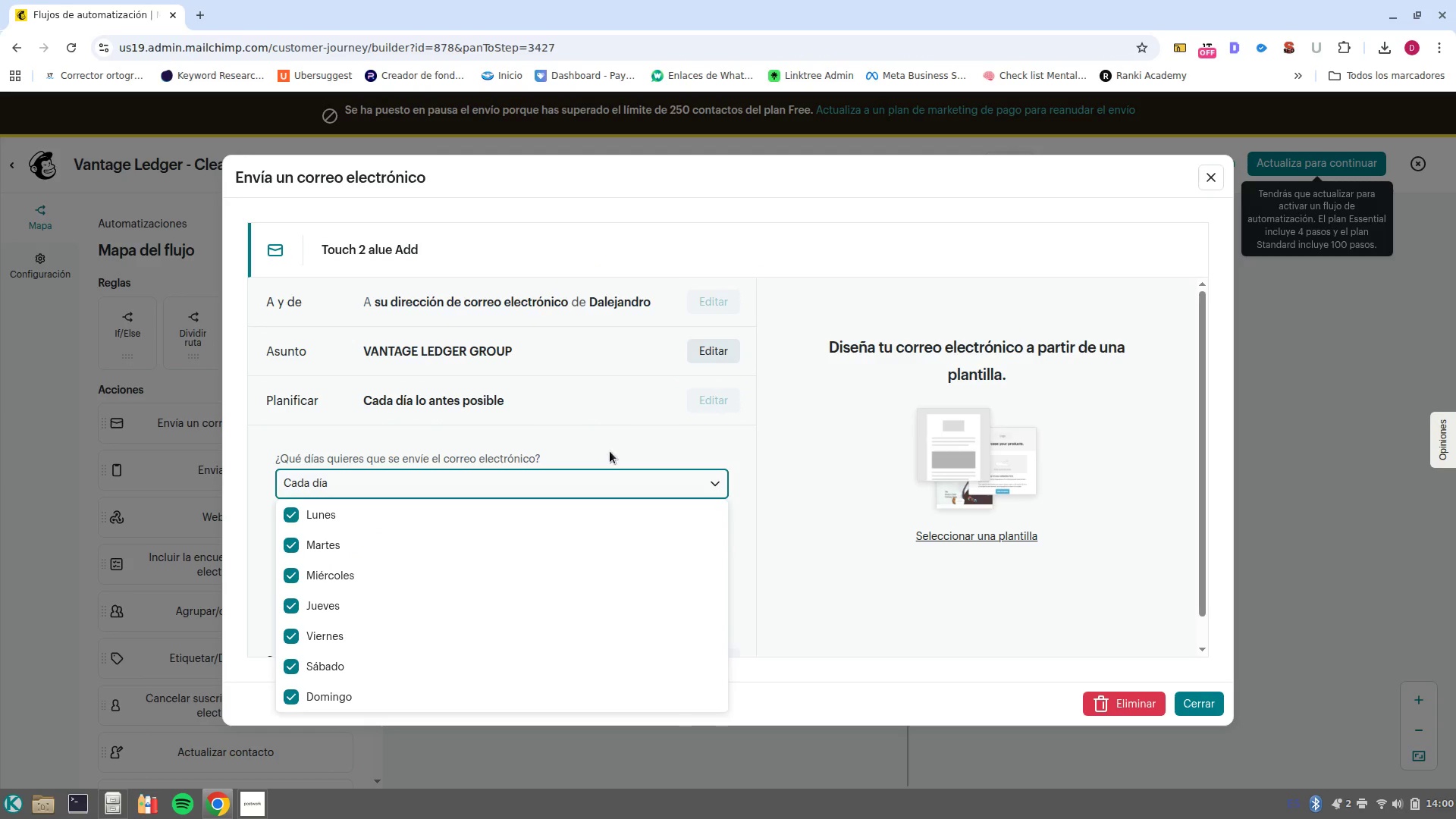 
left_click([610, 451])
 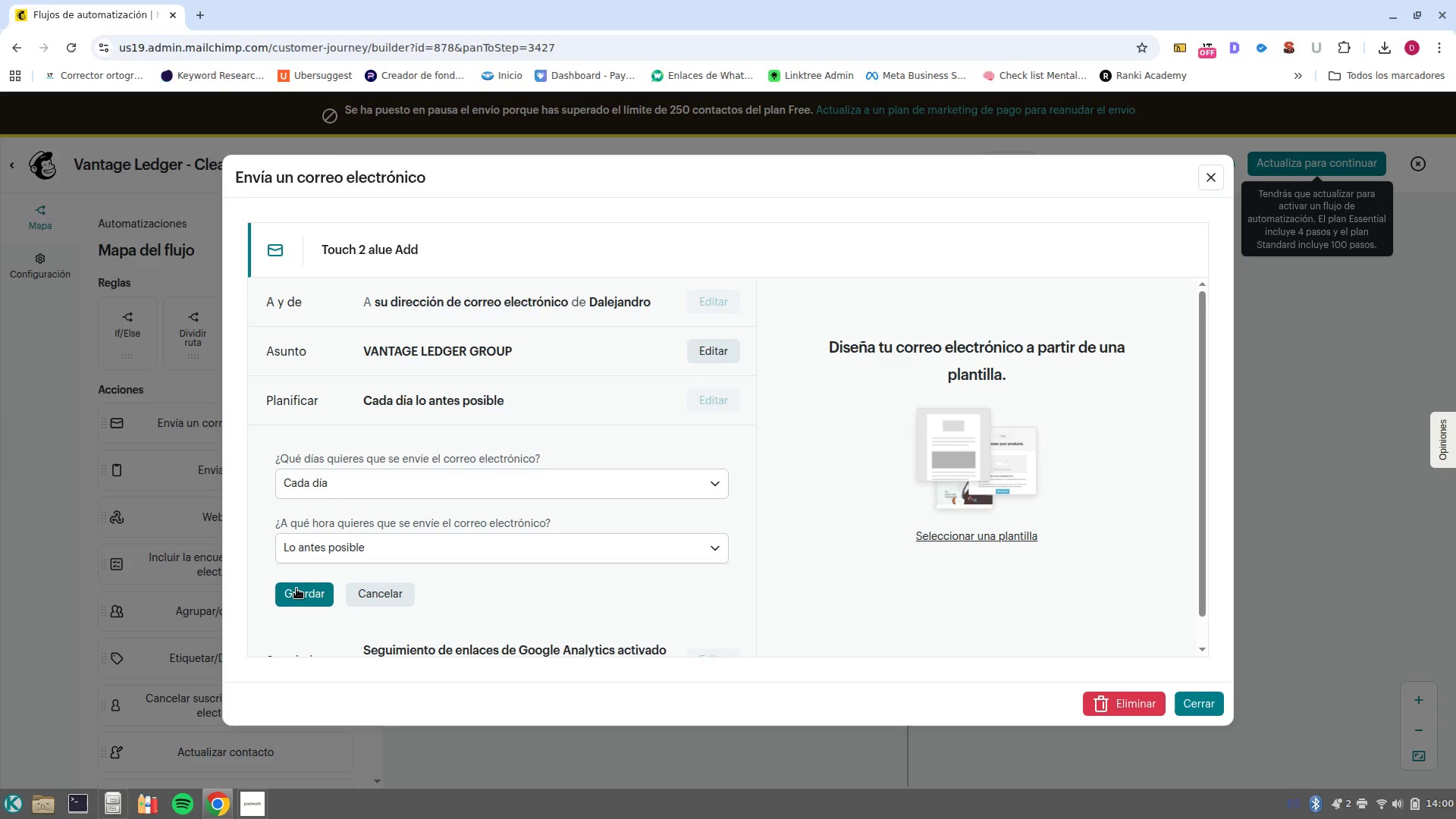 
left_click([297, 592])
 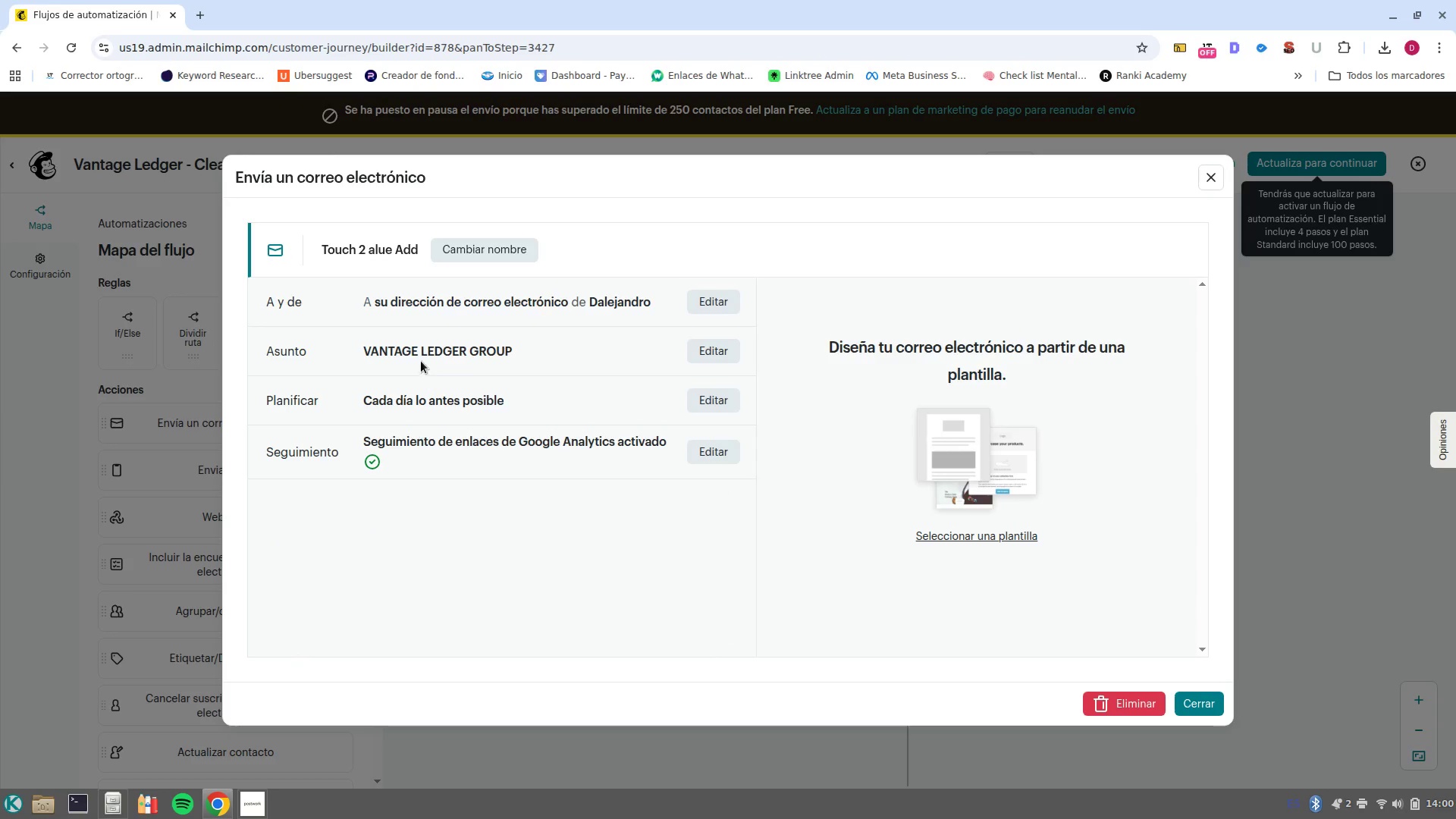 
left_click([421, 361])
 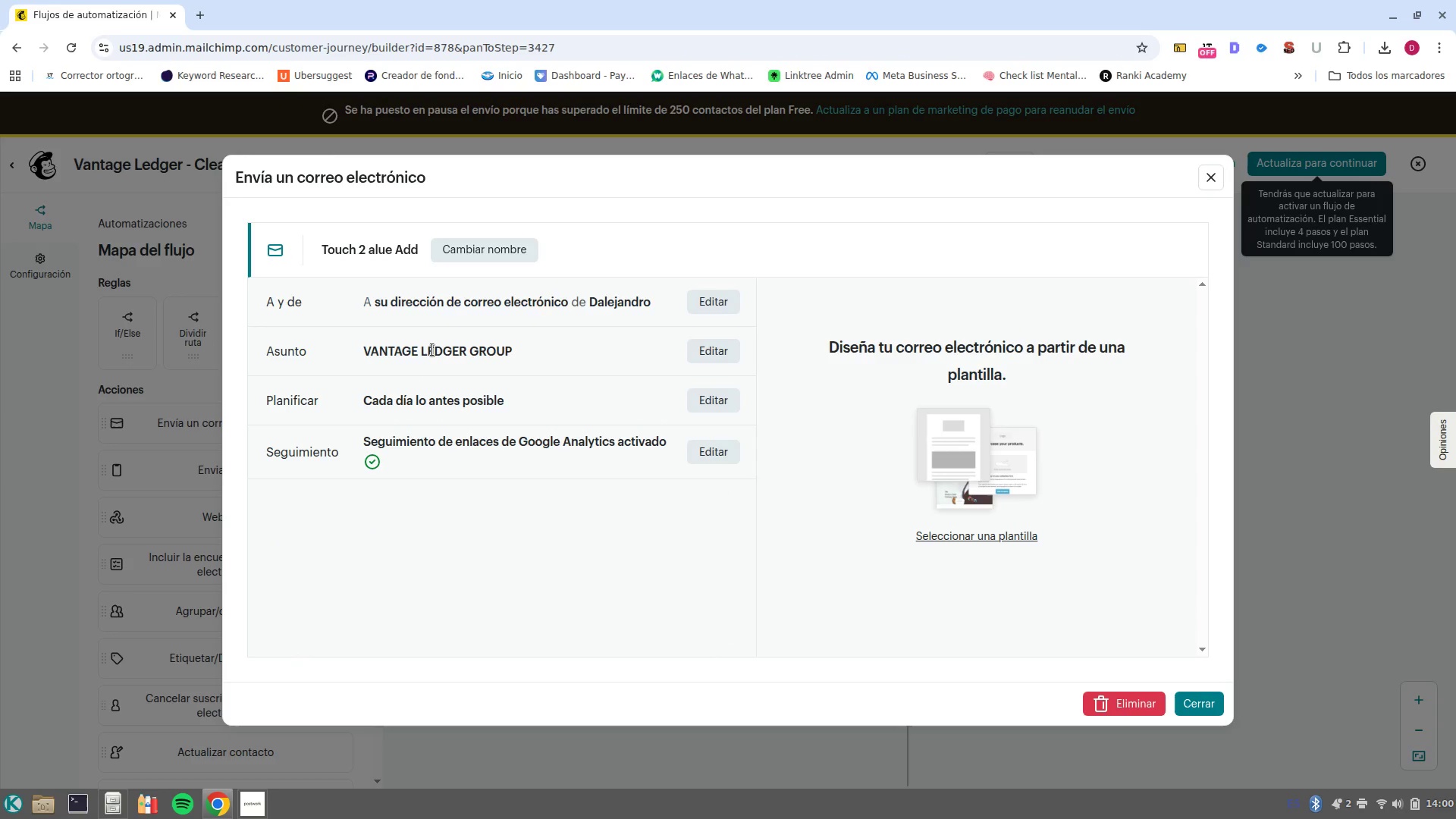 
left_click([432, 350])
 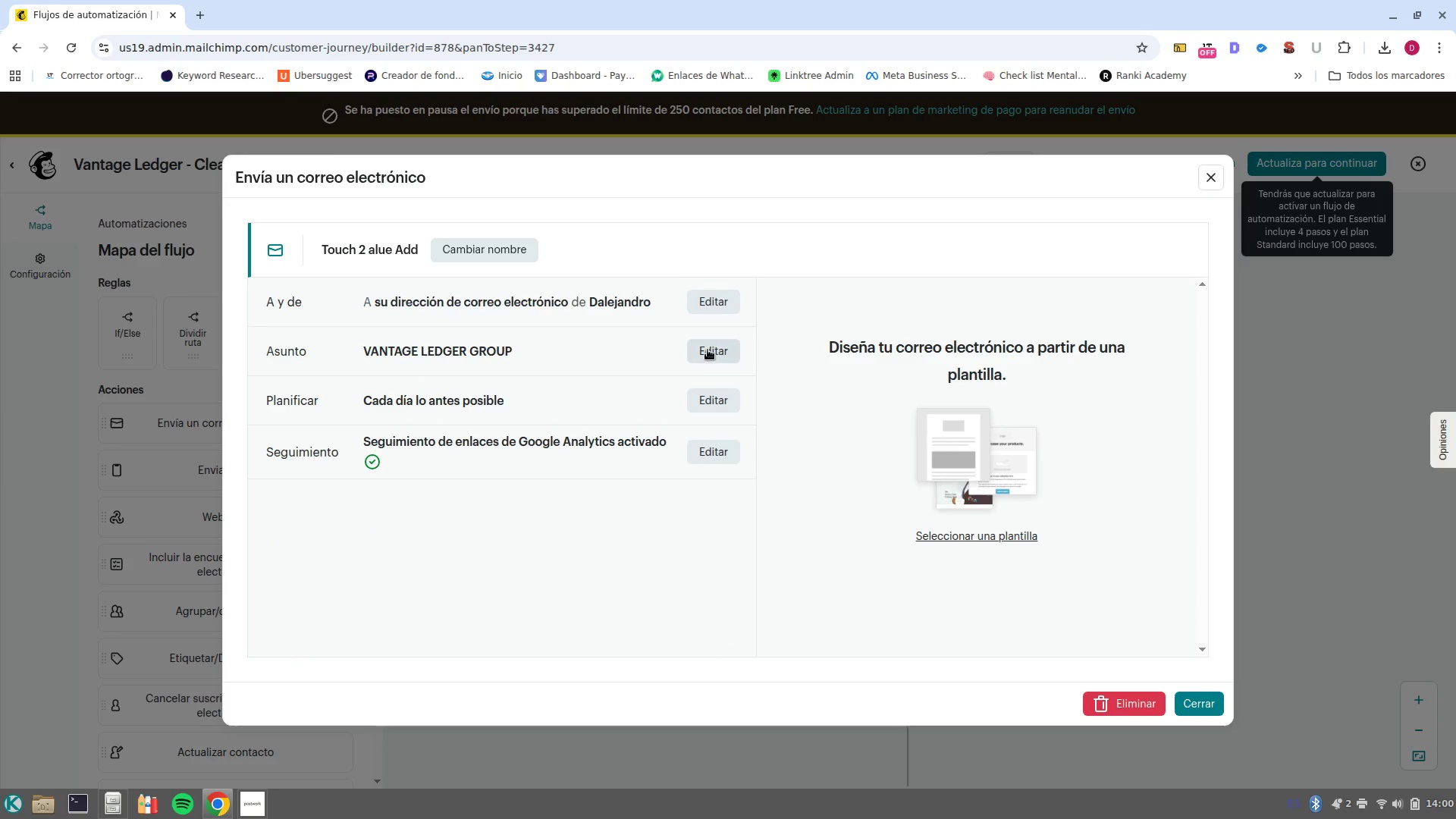 
left_click([704, 343])
 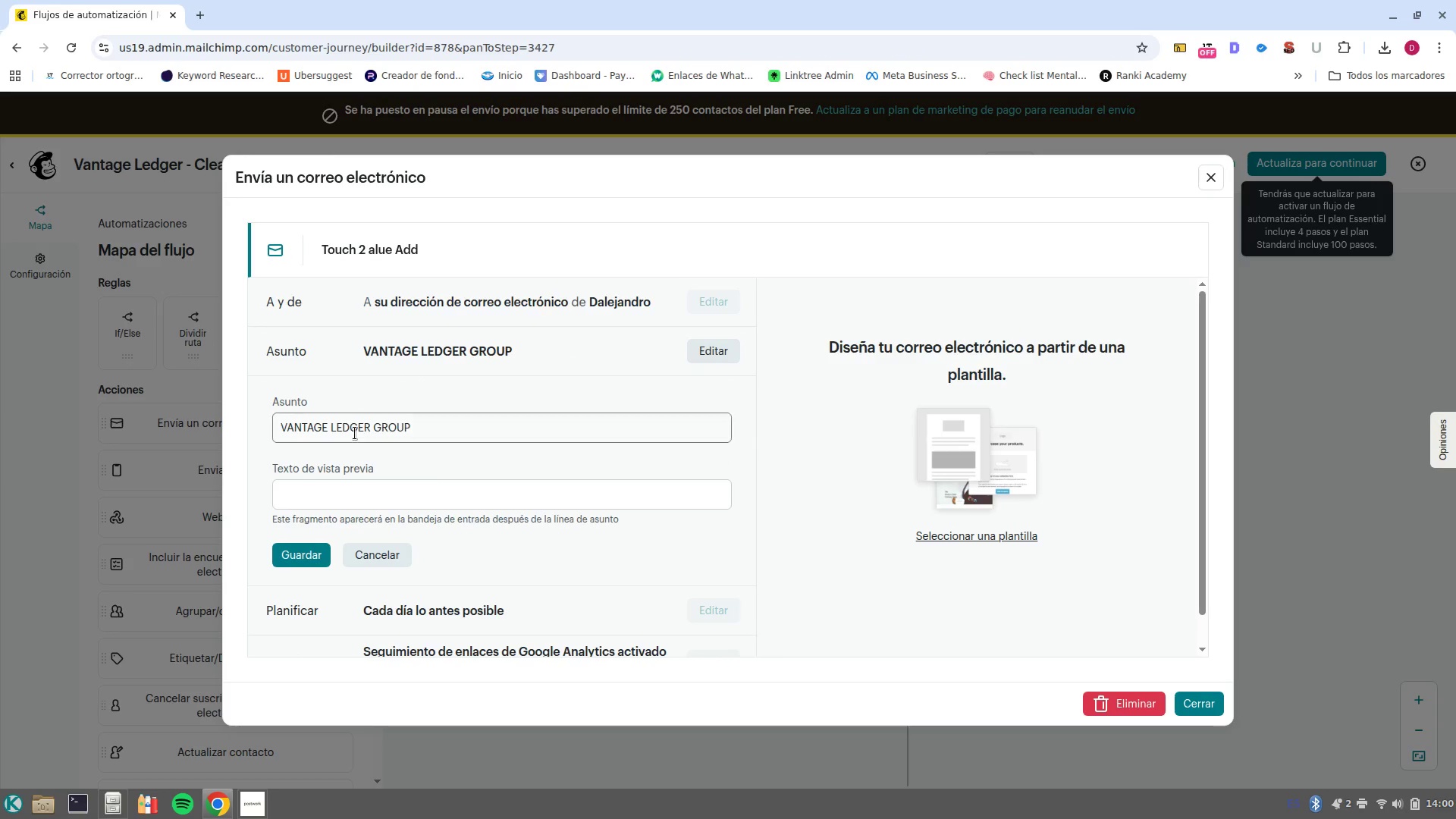 
triple_click([355, 433])
 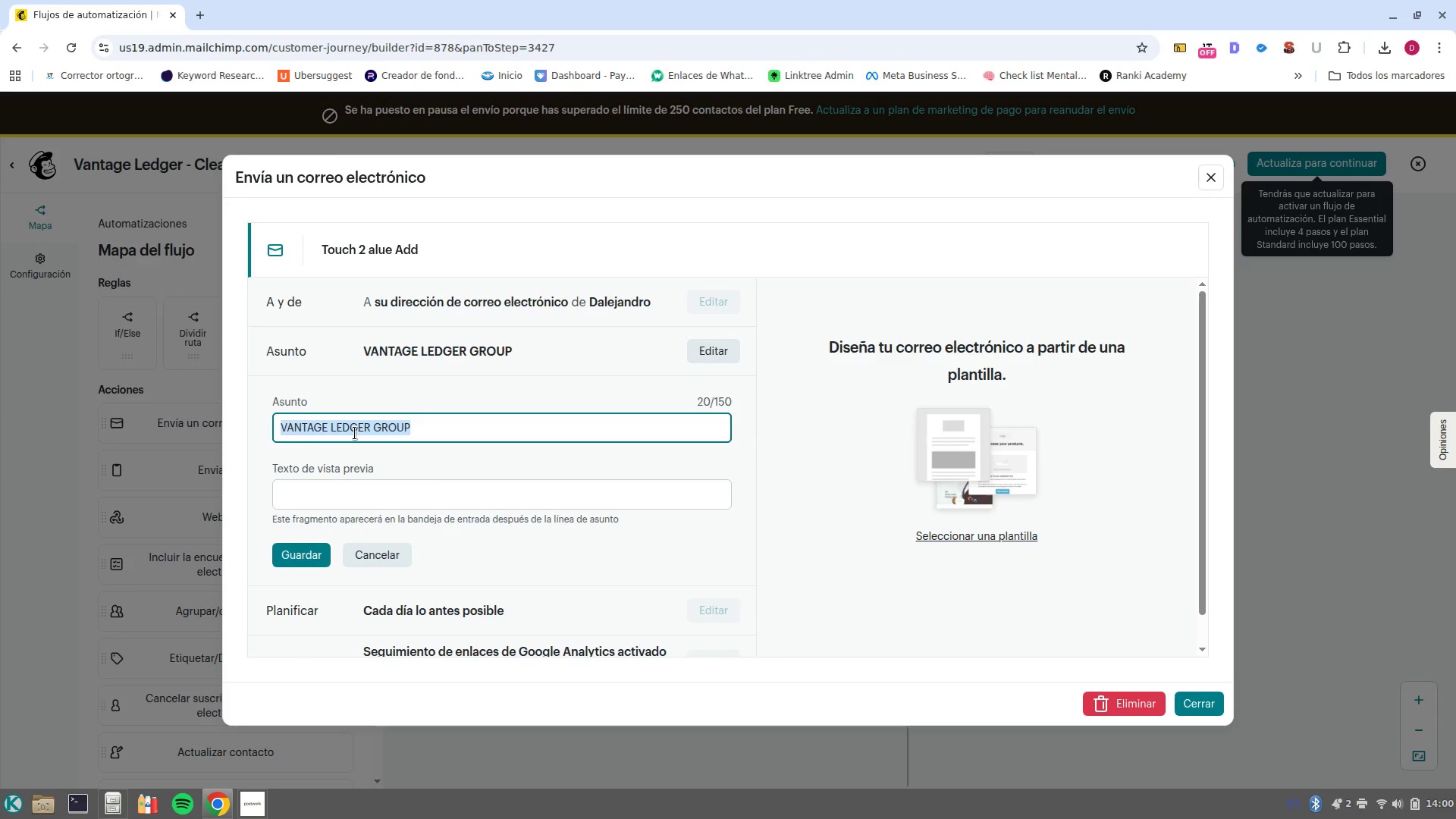 
key(Control+X)
 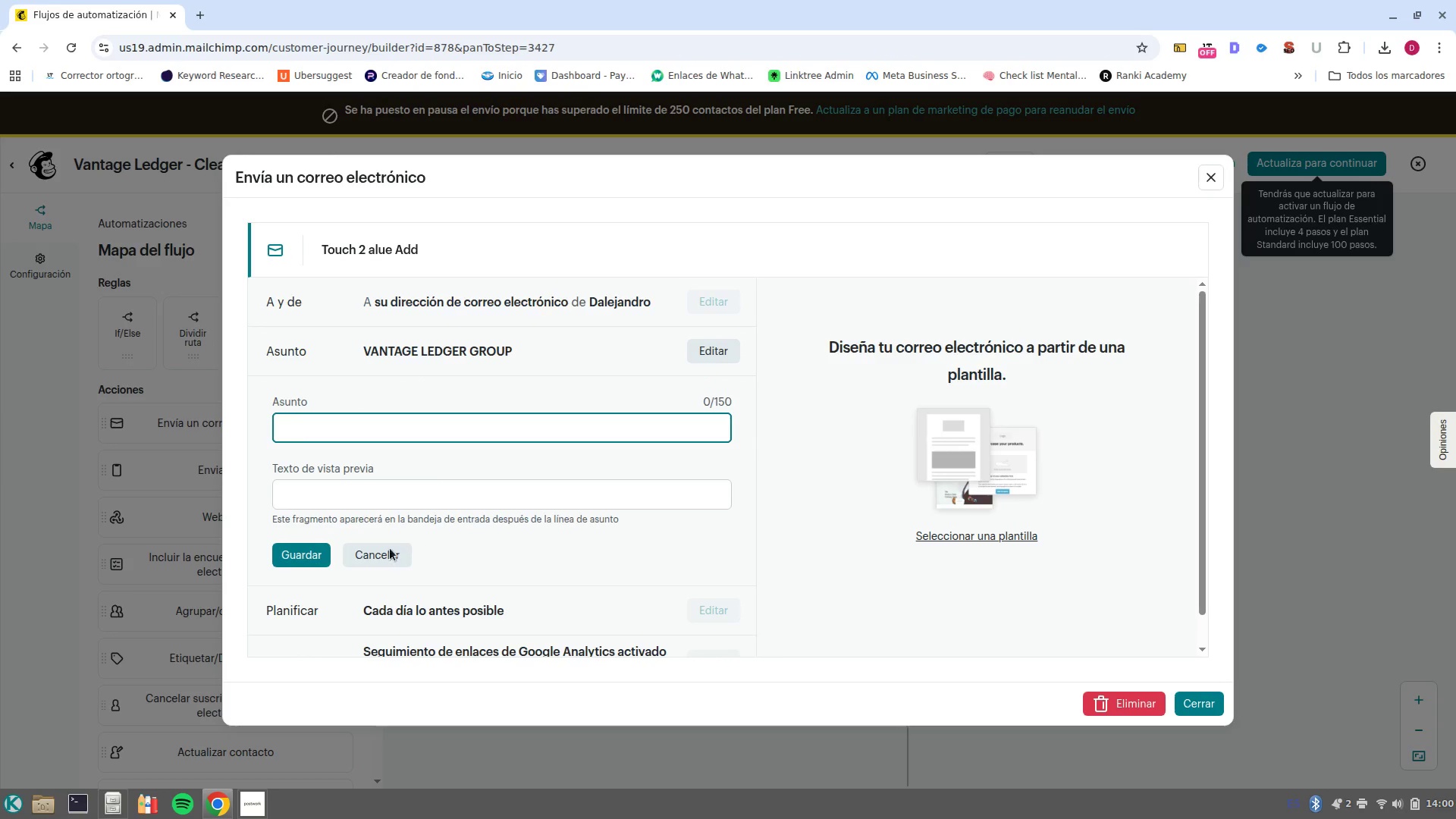 
left_click([306, 560])
 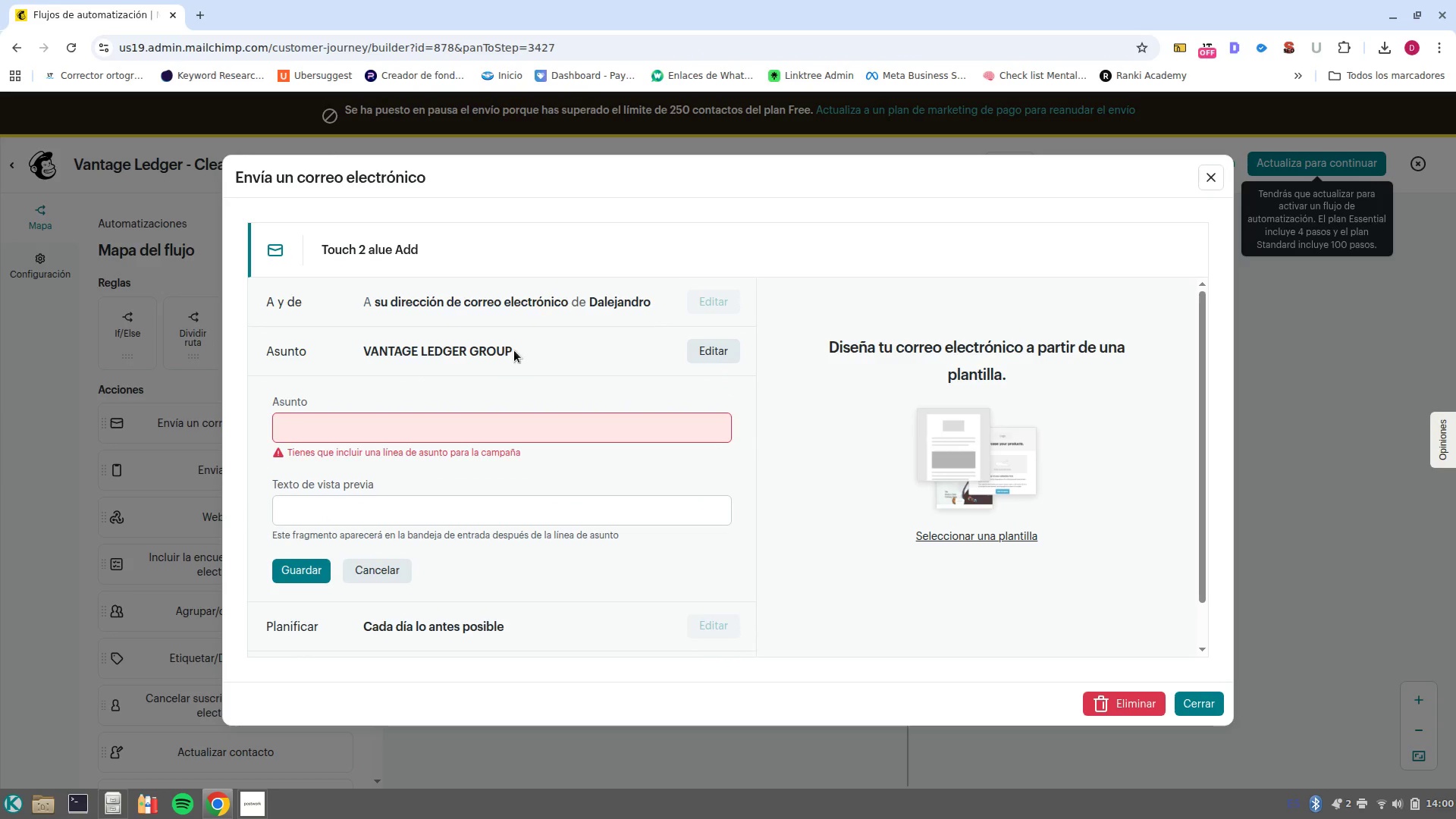 
left_click([296, 398])
 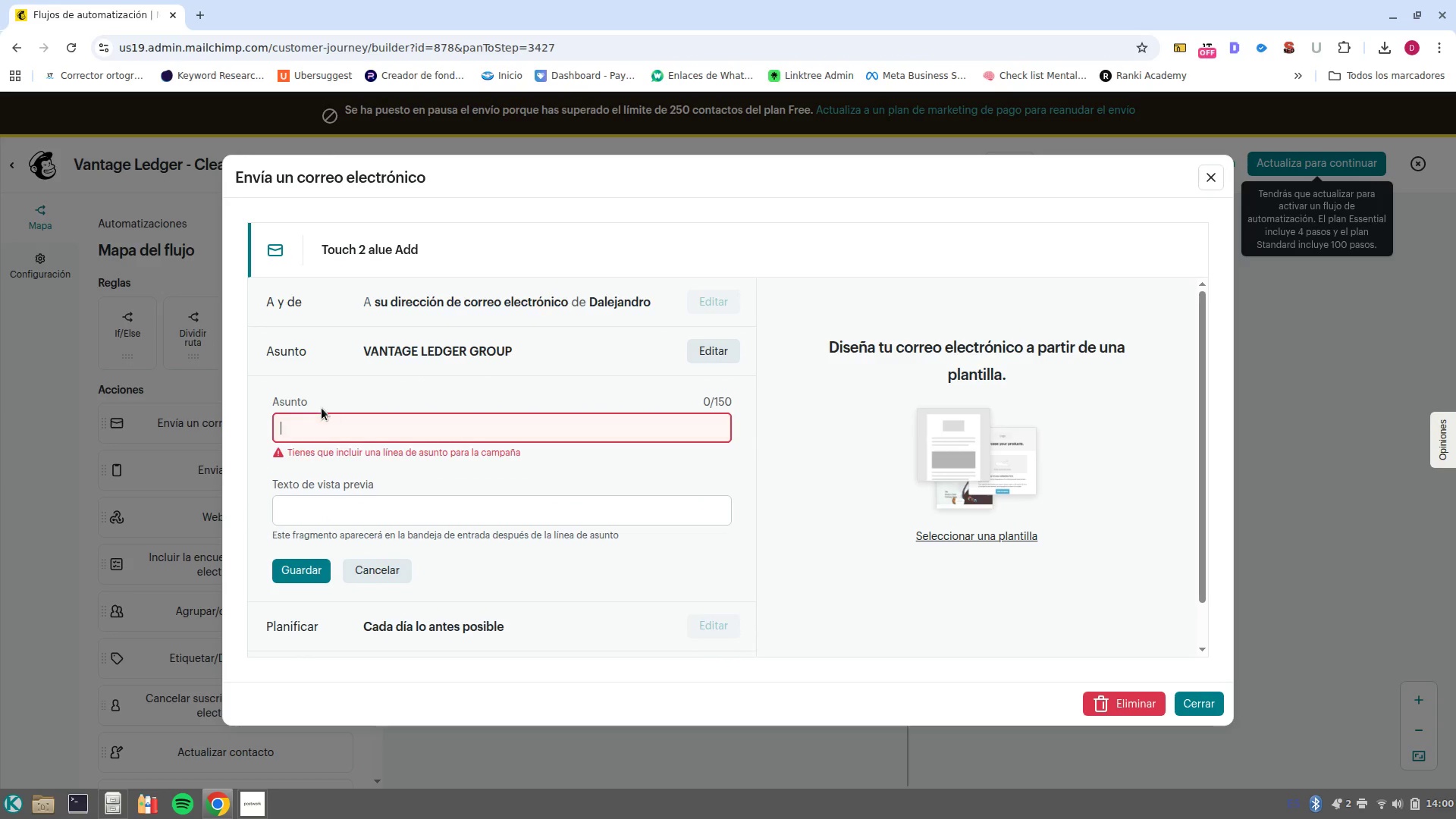 
left_click([322, 408])
 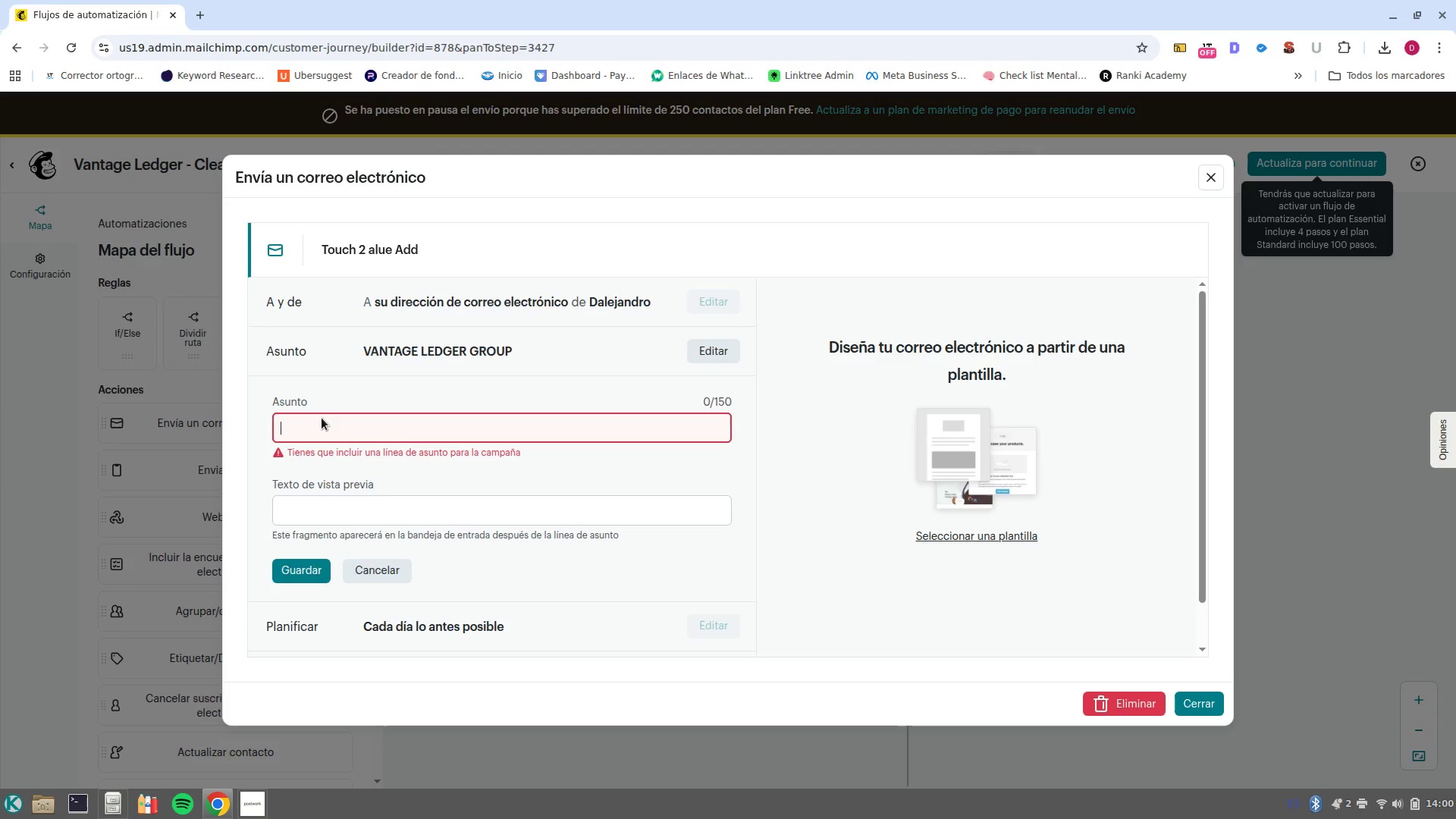 
wait(17.15)
 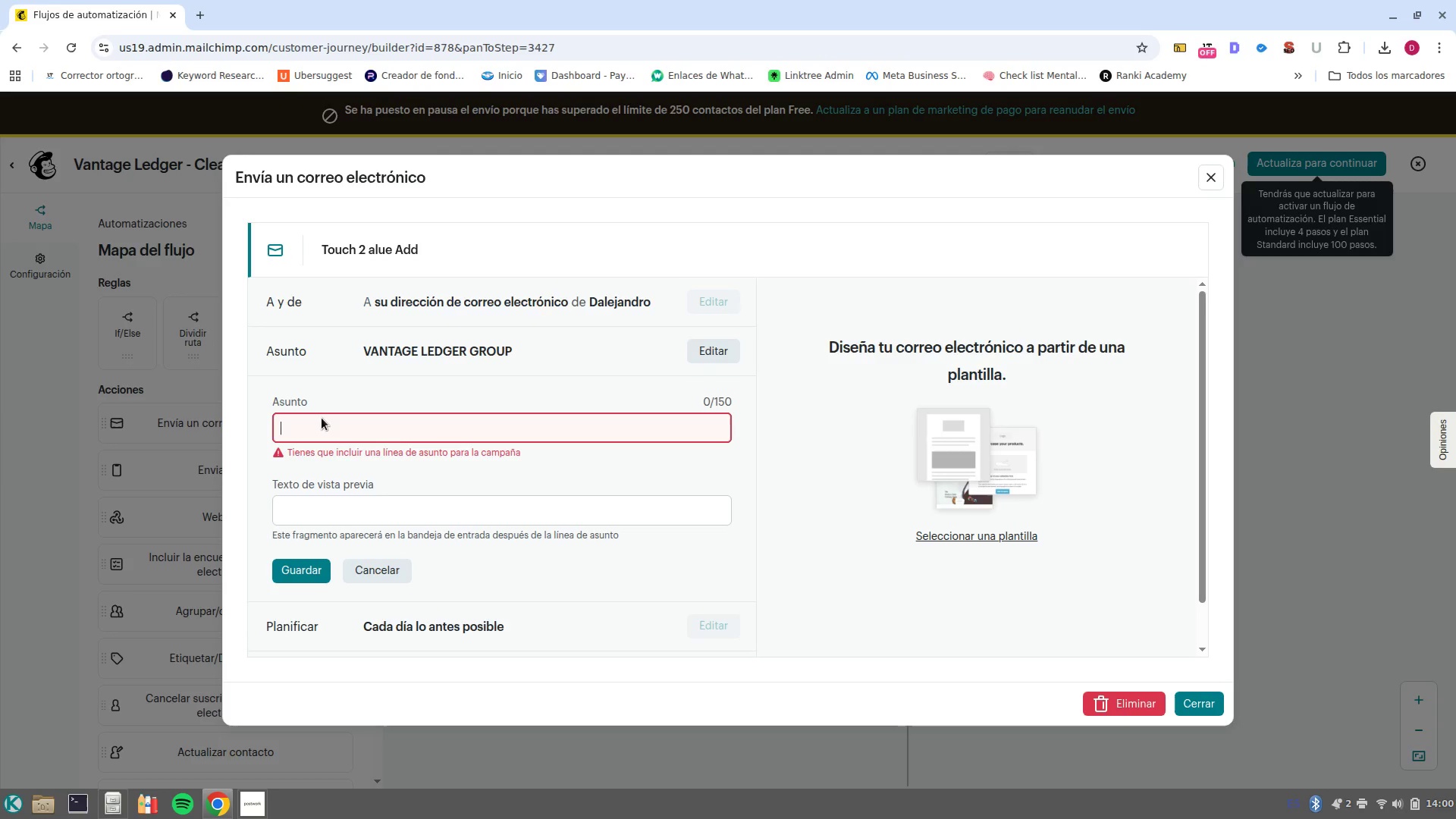 
left_click([255, 745])